 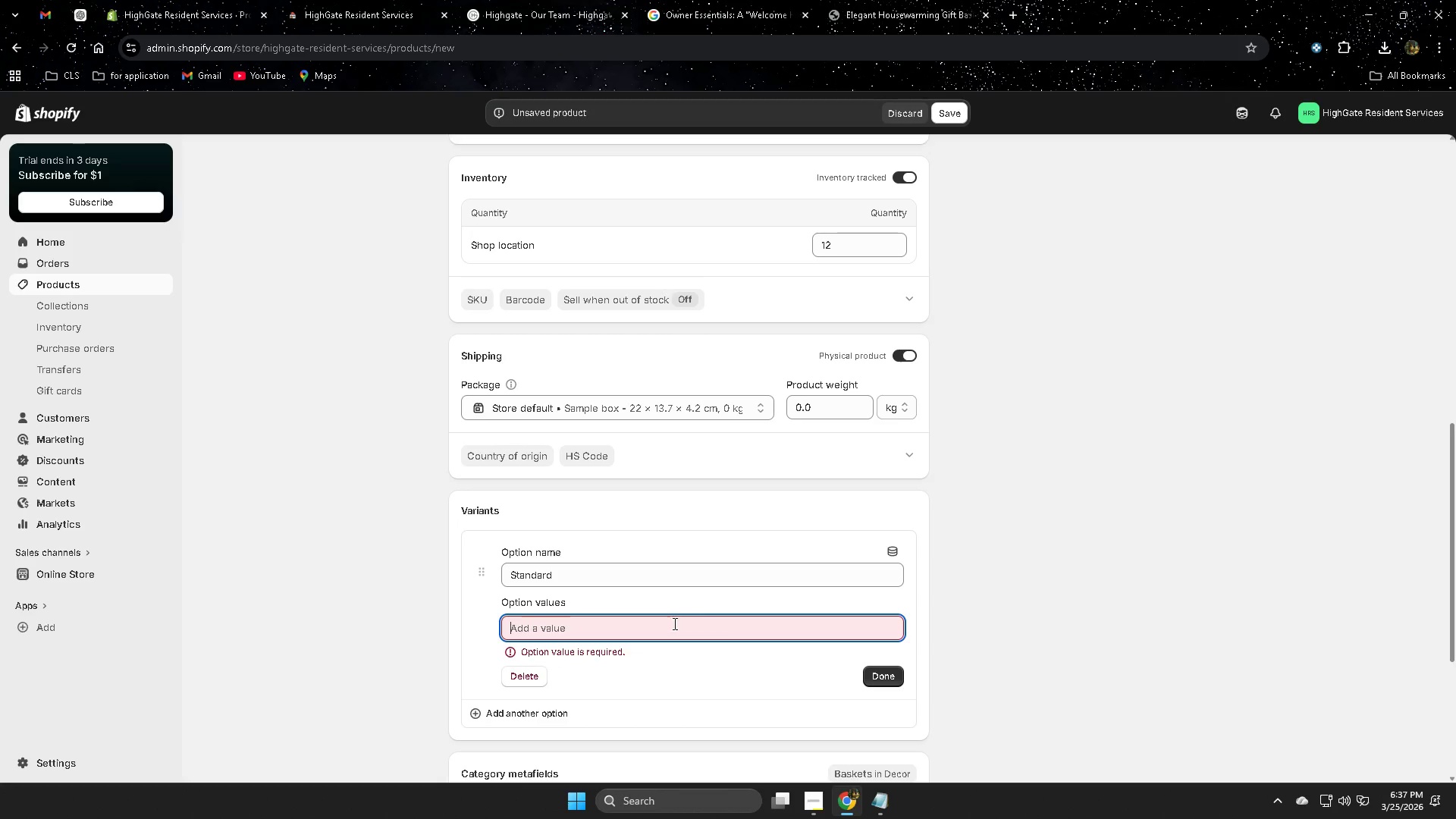 
key(Control+ControlLeft)
 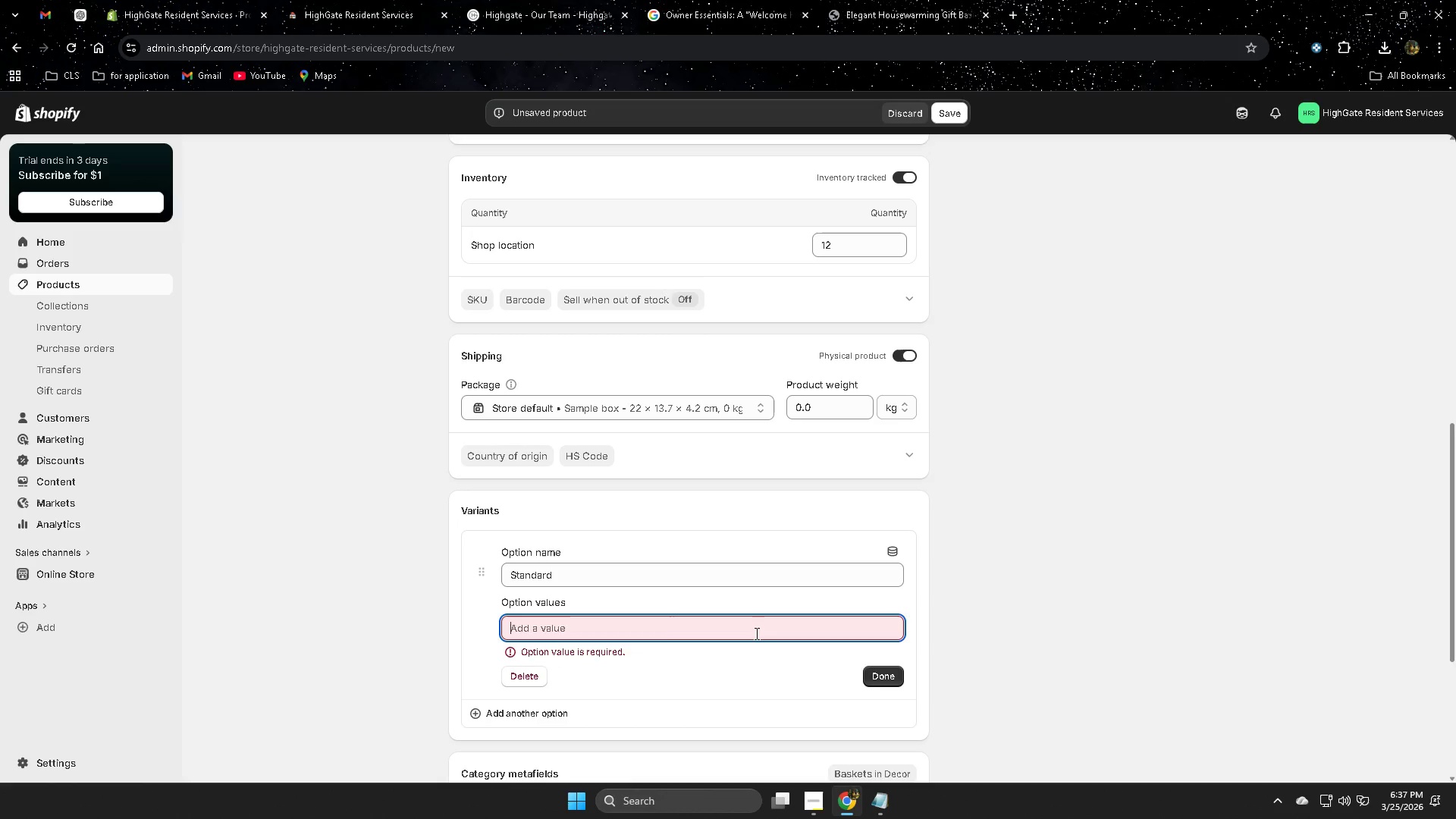 
key(Control+V)
 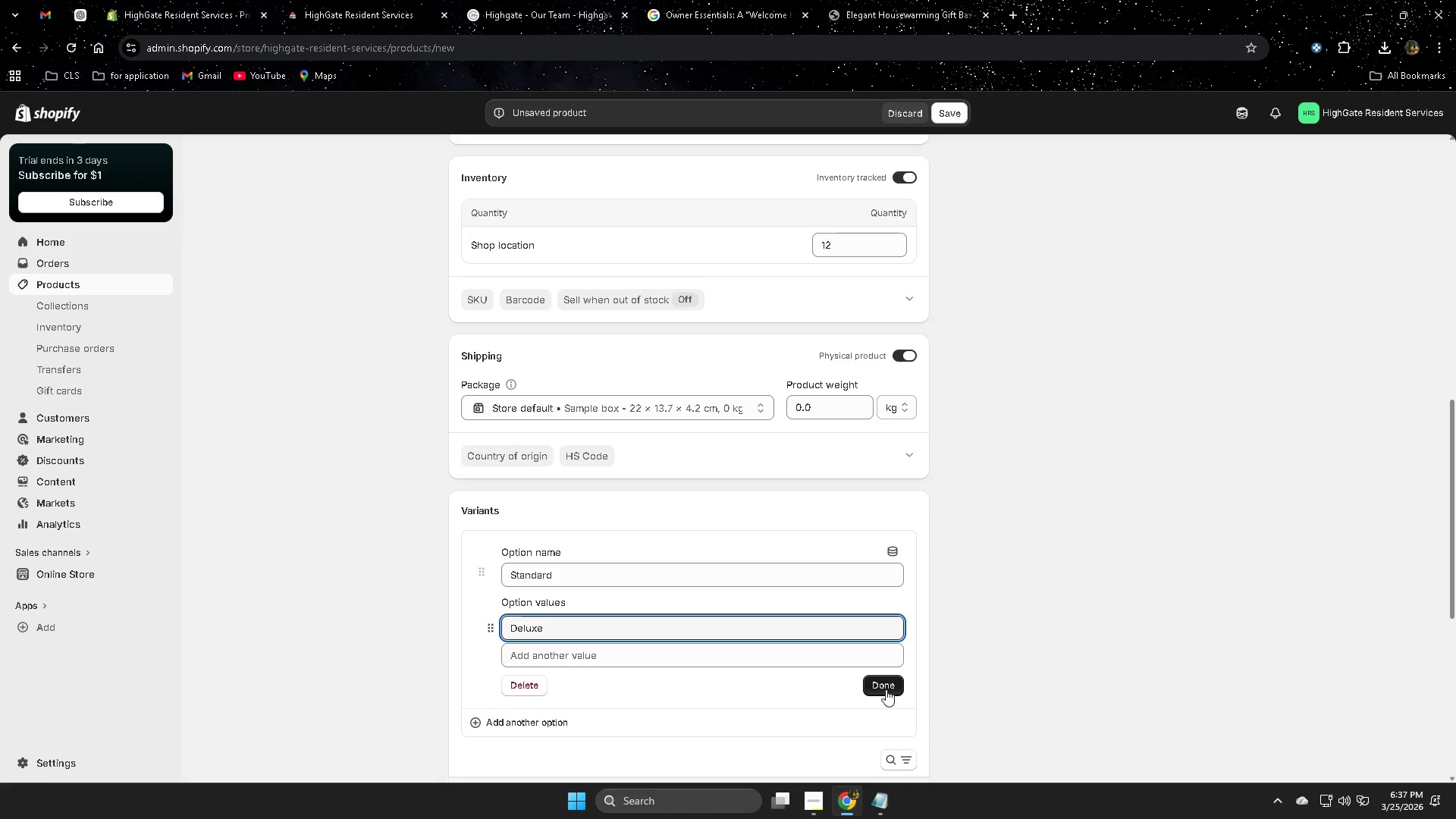 
left_click([886, 689])
 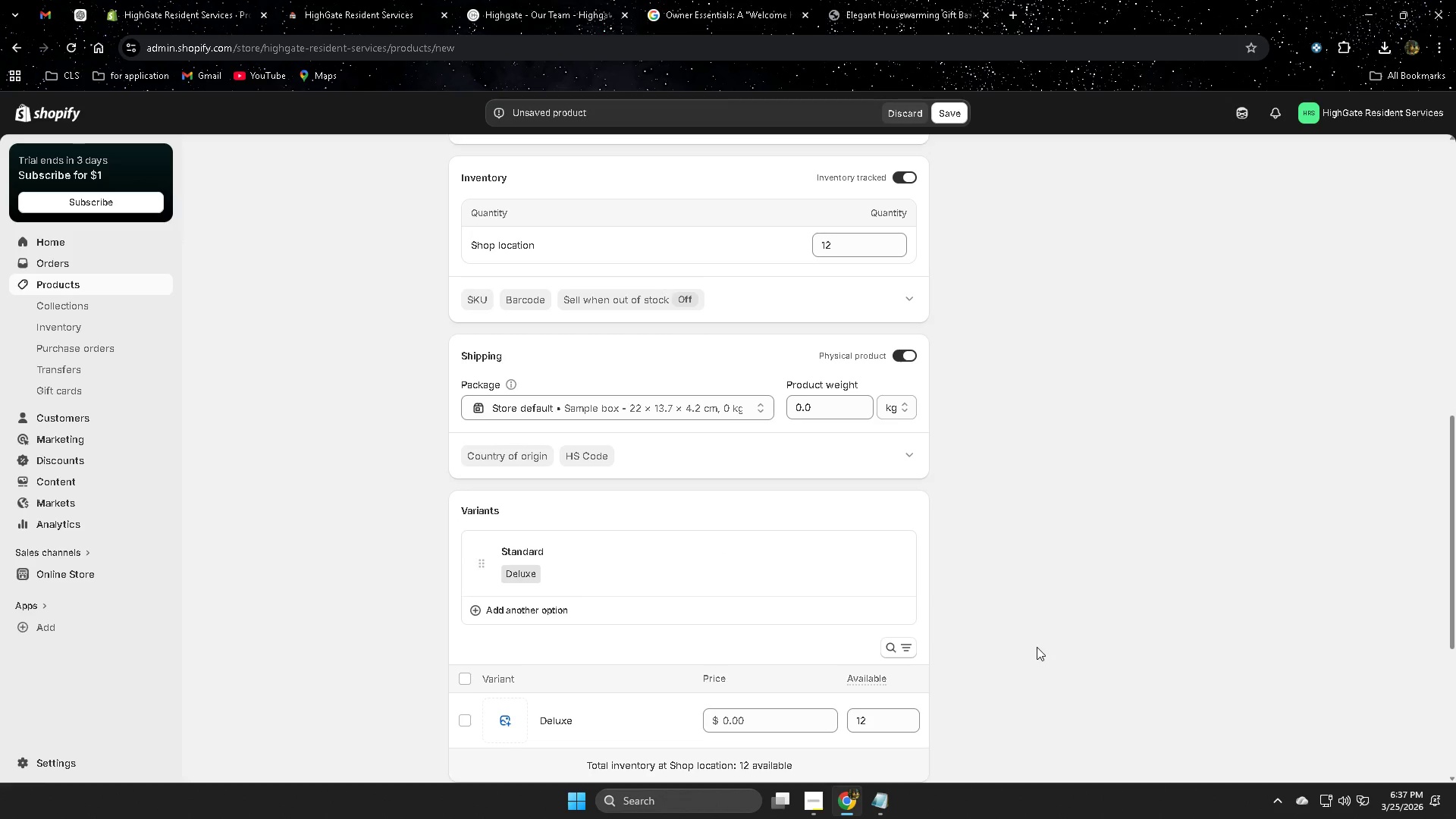 
scroll: coordinate [1037, 632], scroll_direction: down, amount: 2.0
 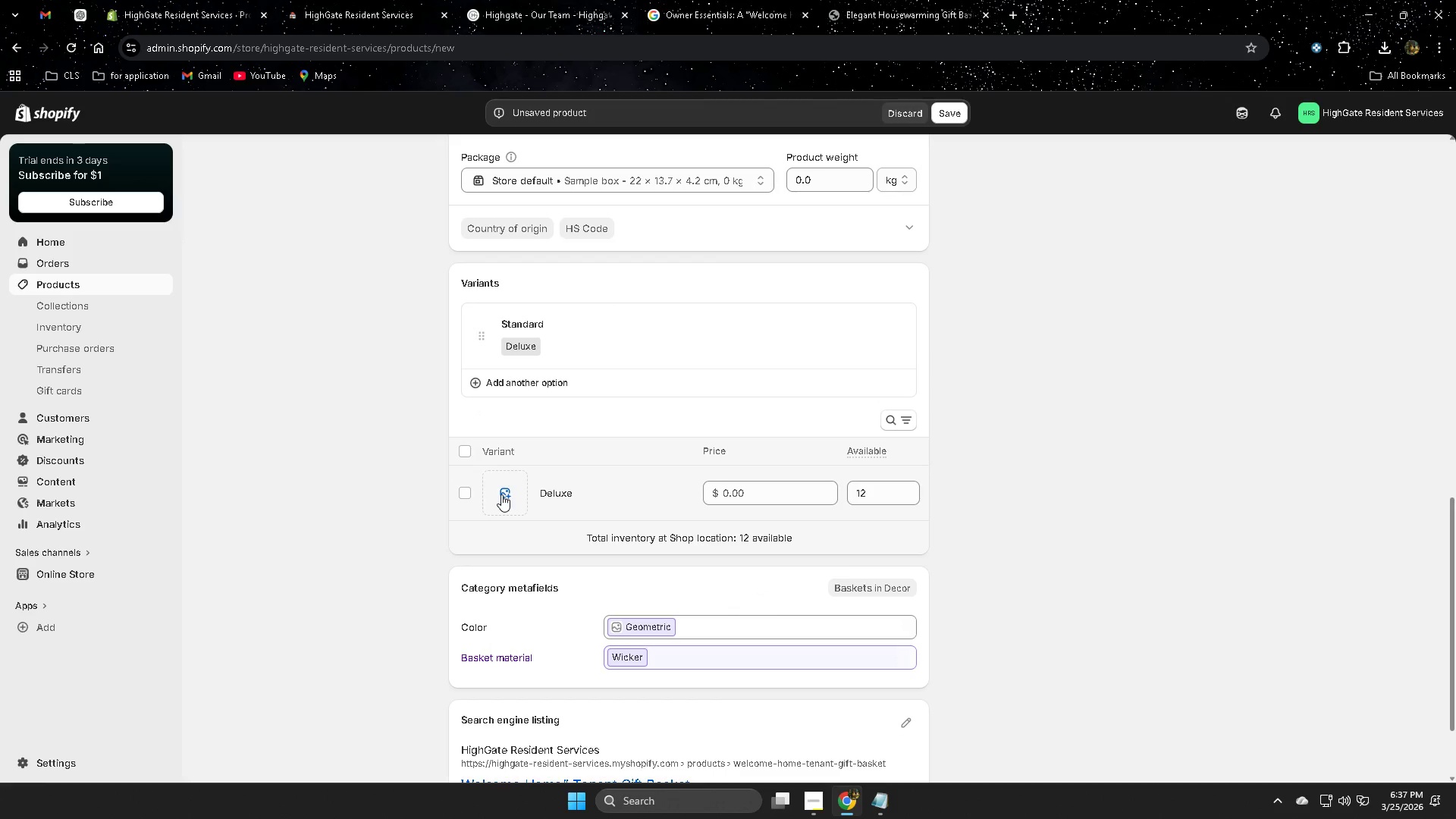 
wait(6.73)
 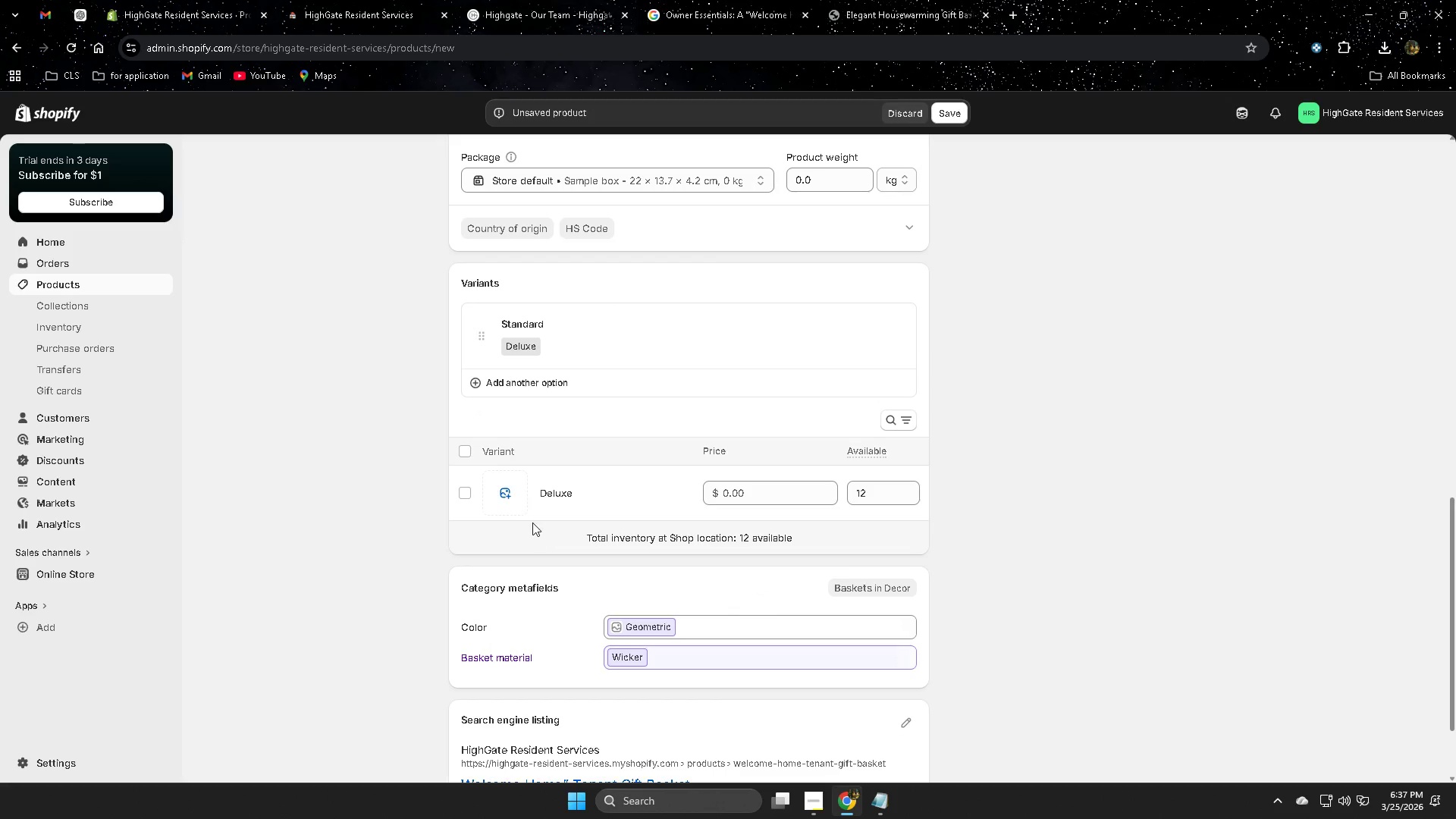 
left_click([465, 453])
 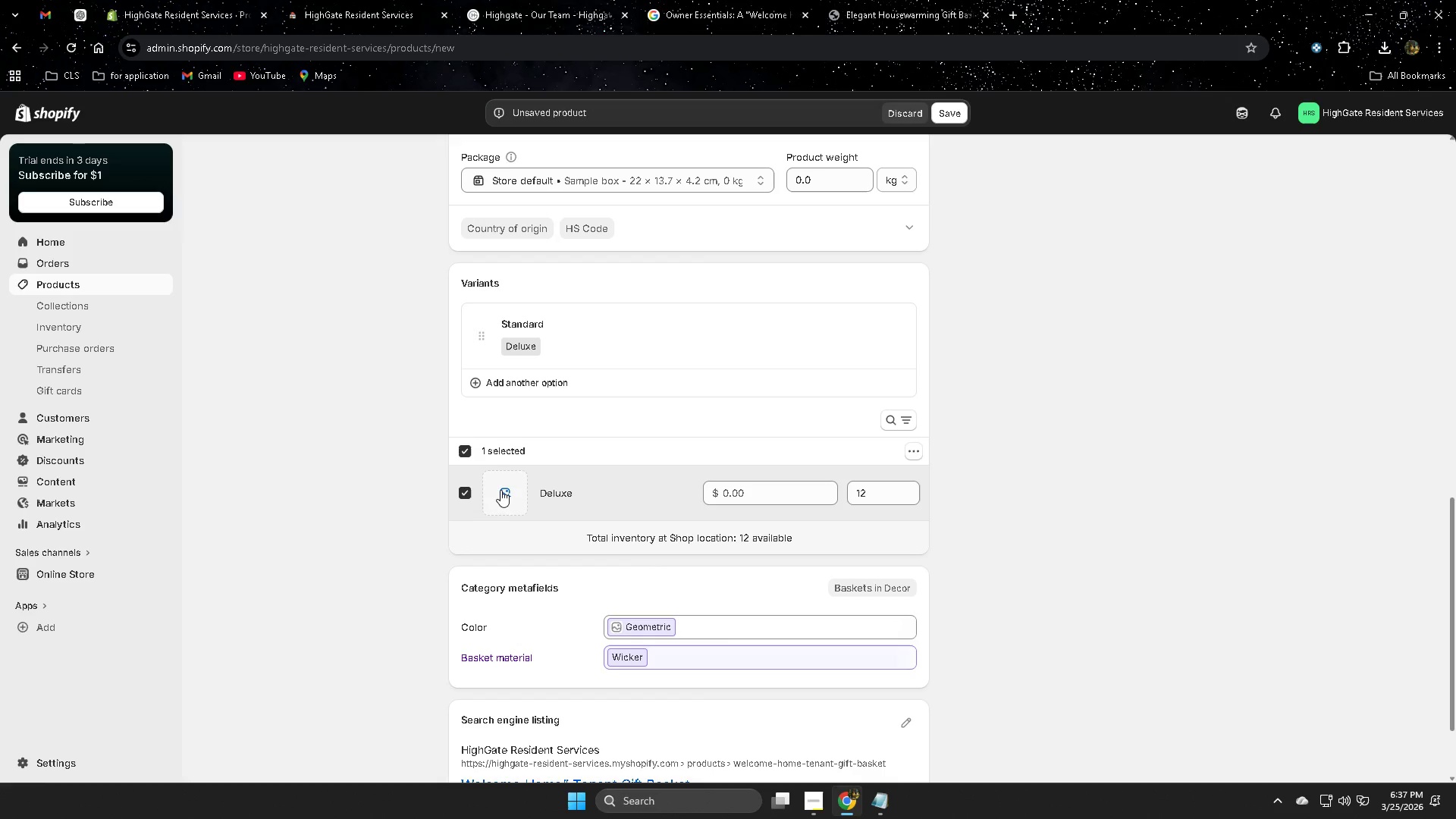 
left_click([503, 493])
 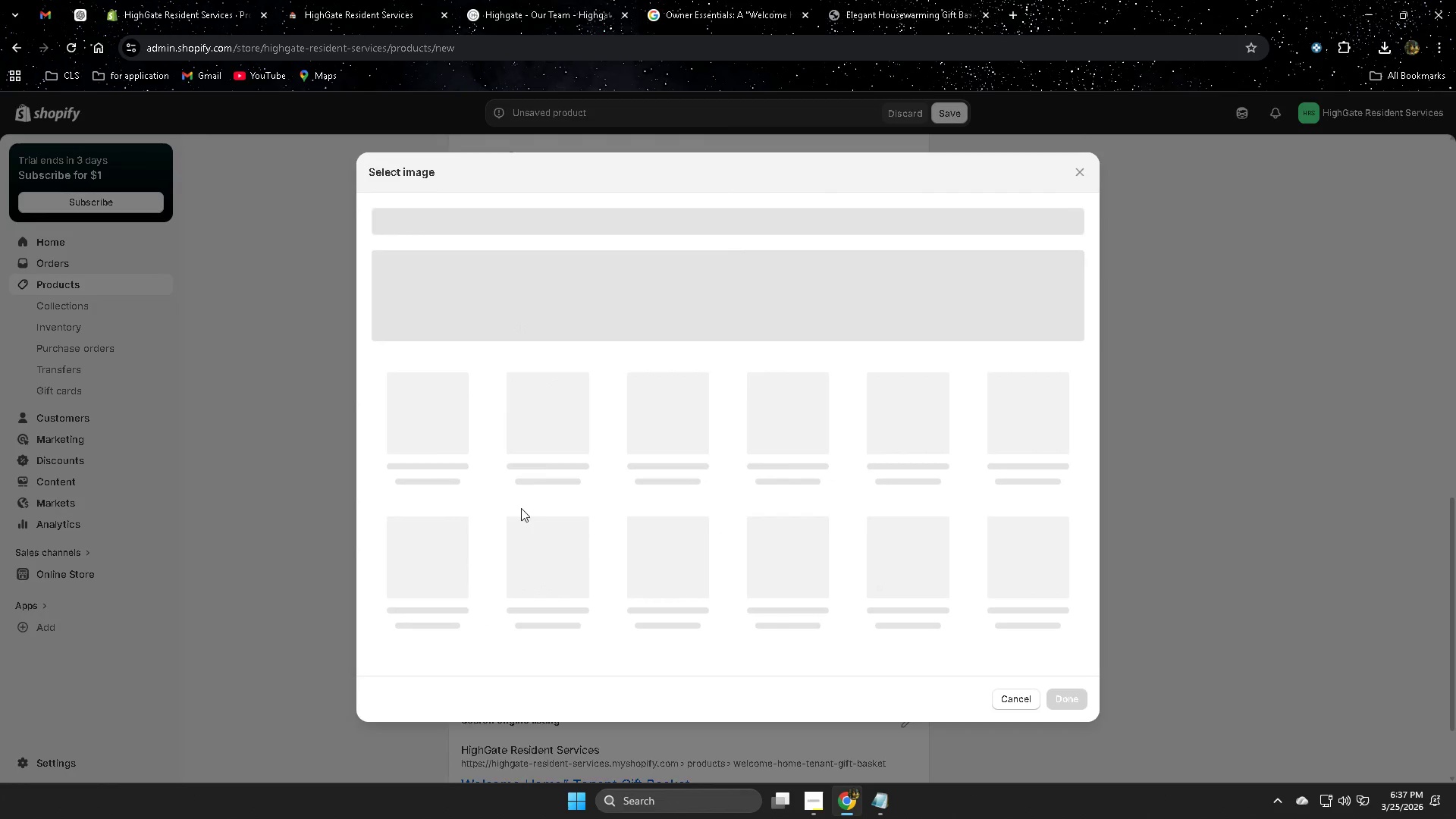 
mouse_move([543, 499])
 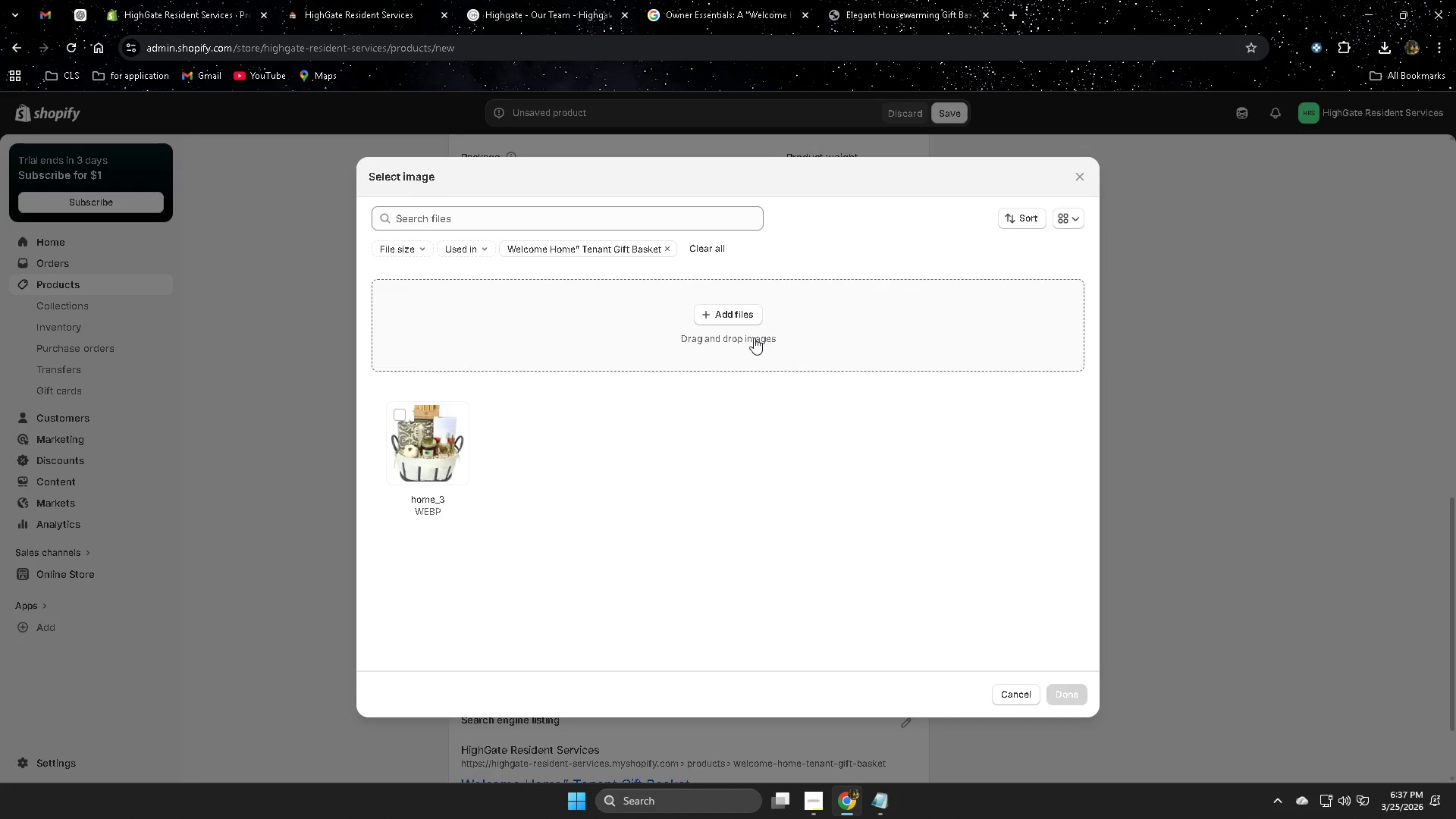 
wait(5.27)
 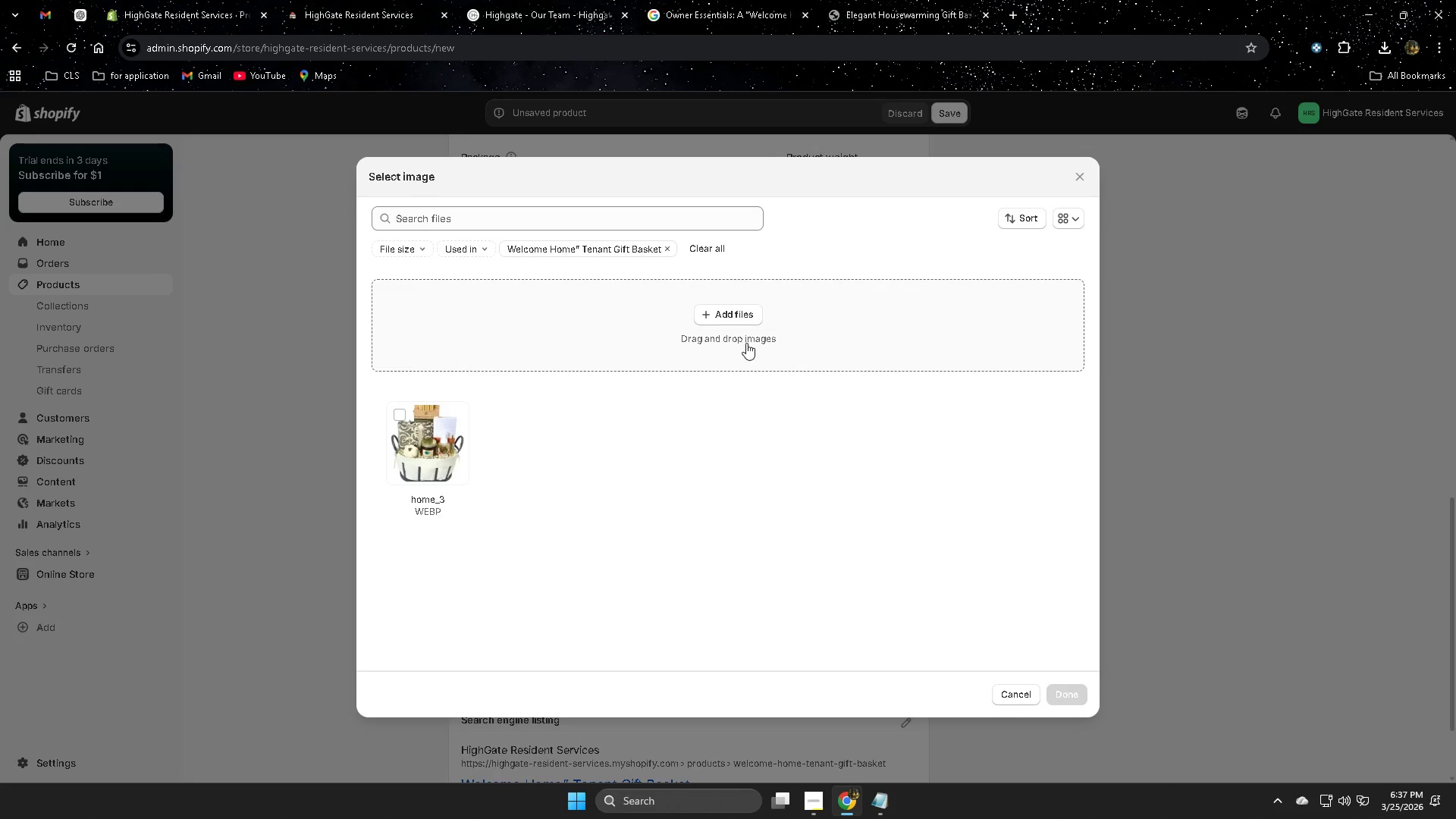 
left_click([754, 340])
 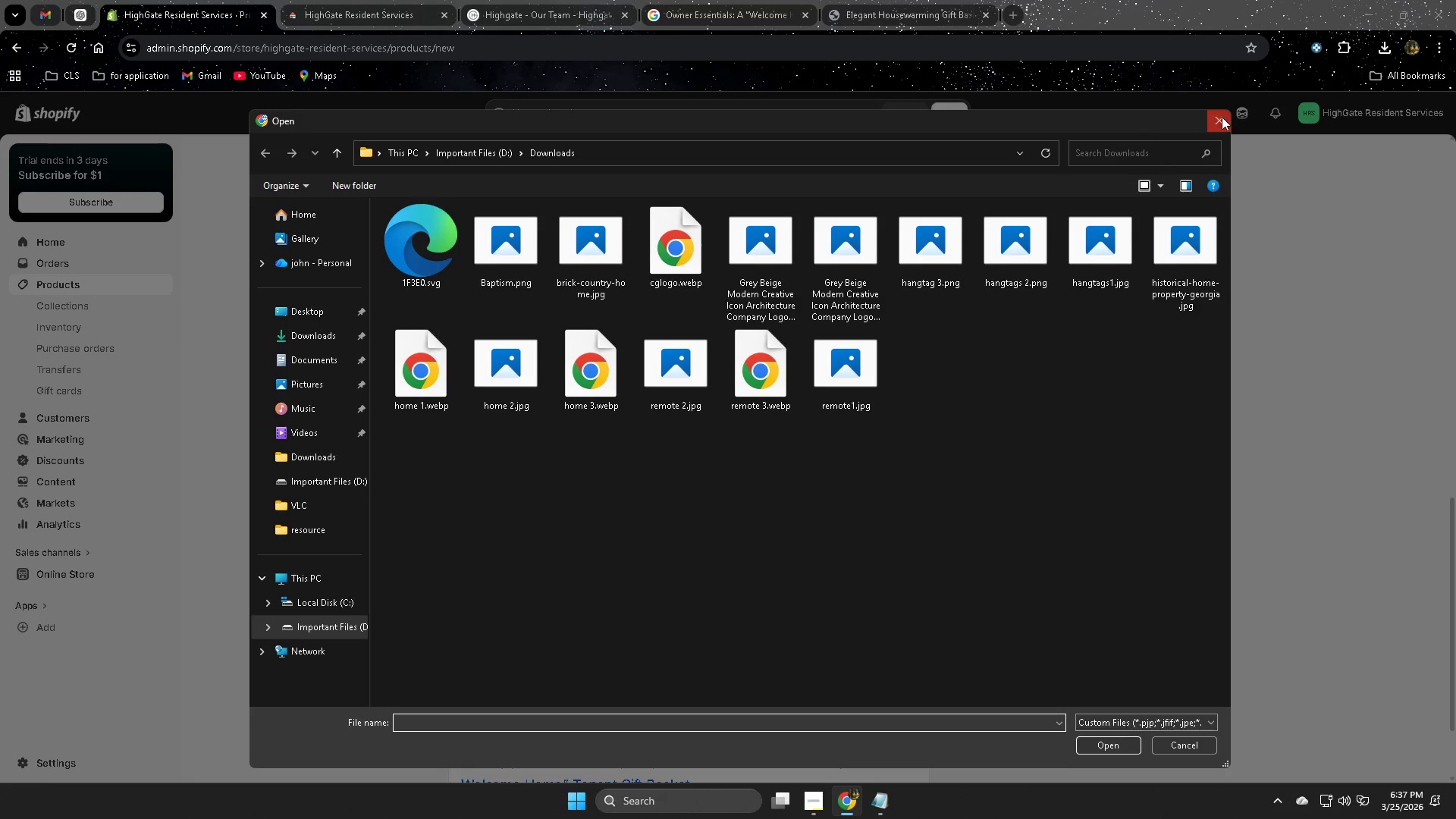 
left_click([1223, 117])
 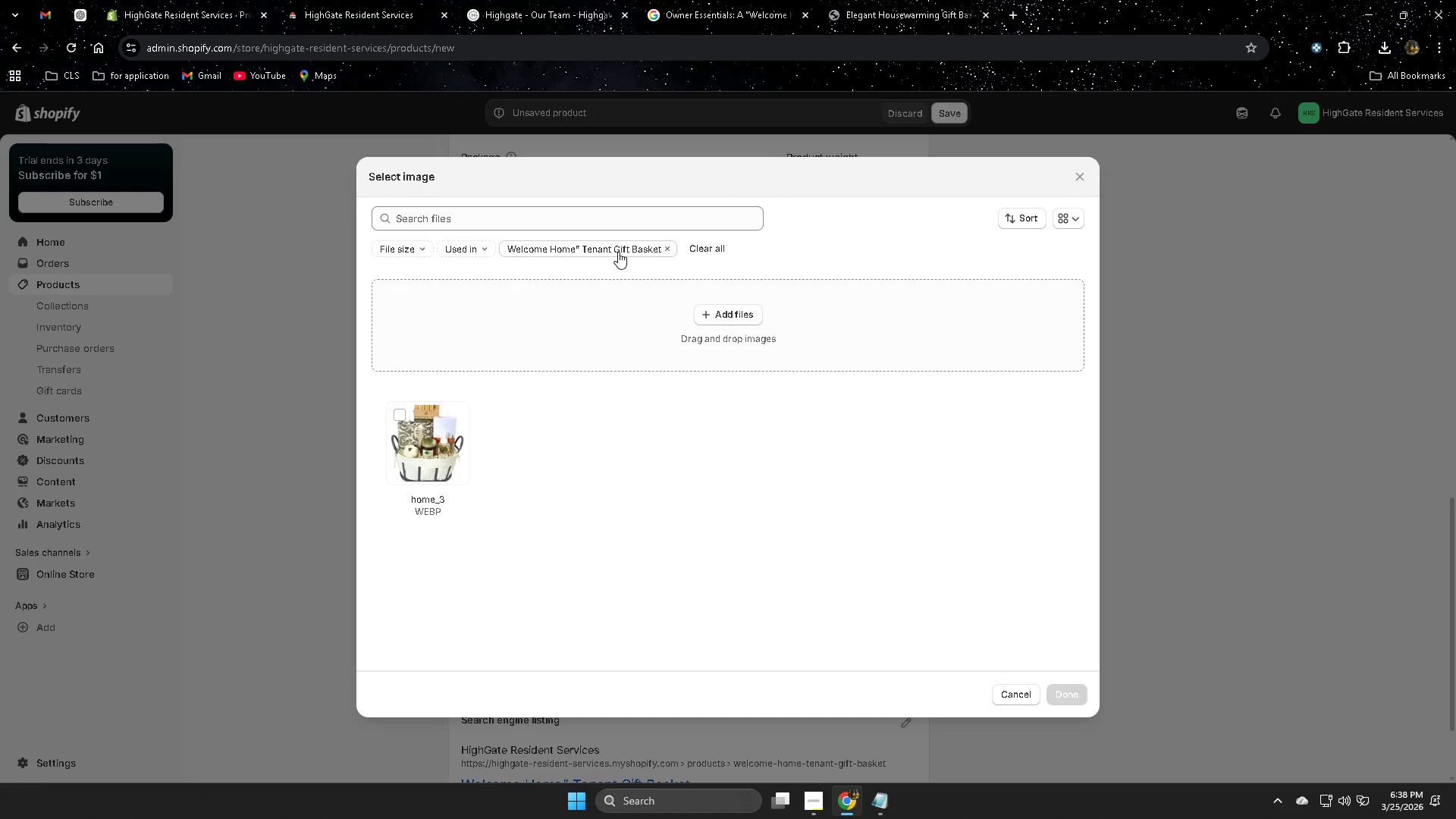 
wait(5.08)
 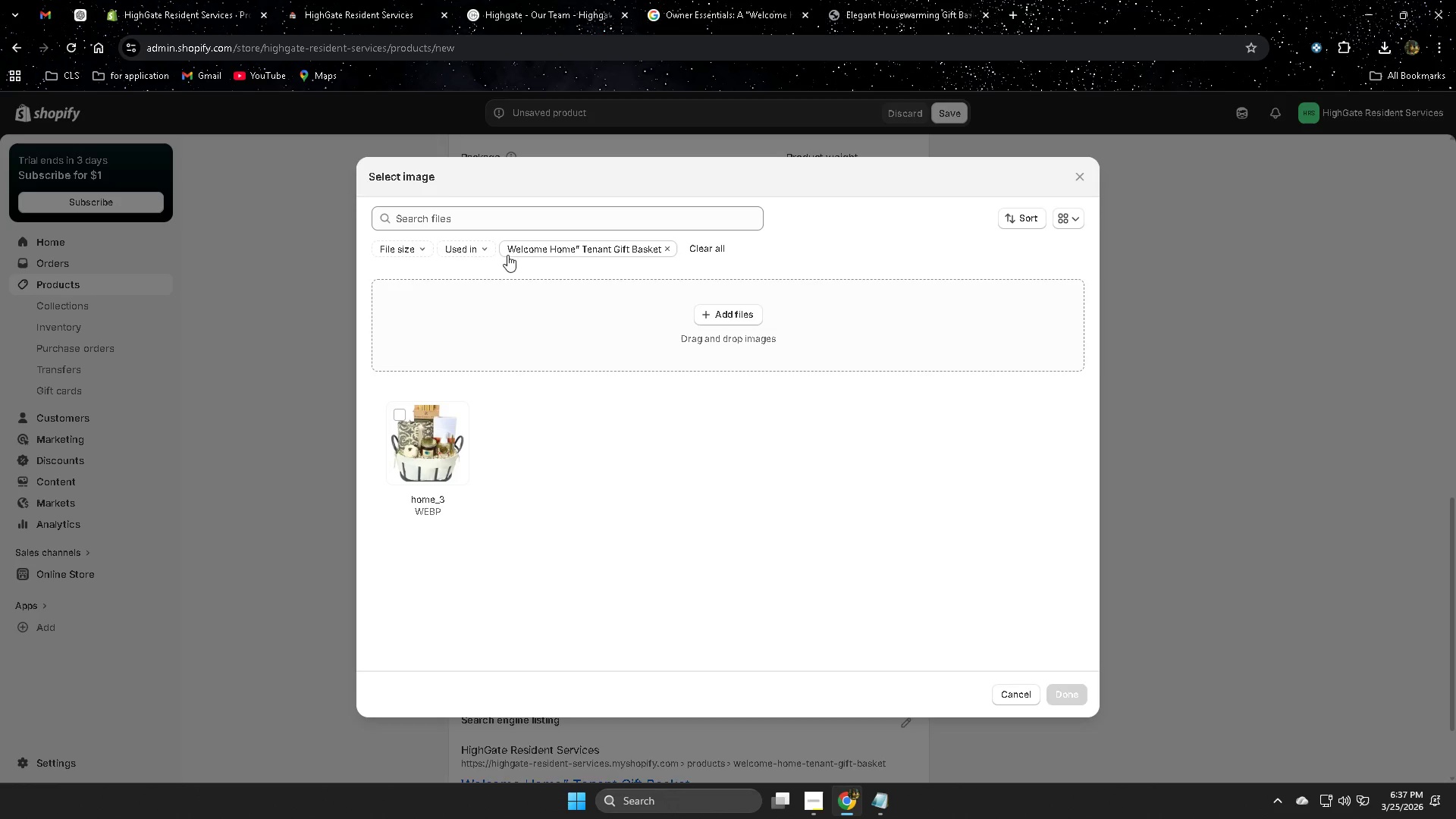 
left_click([494, 222])
 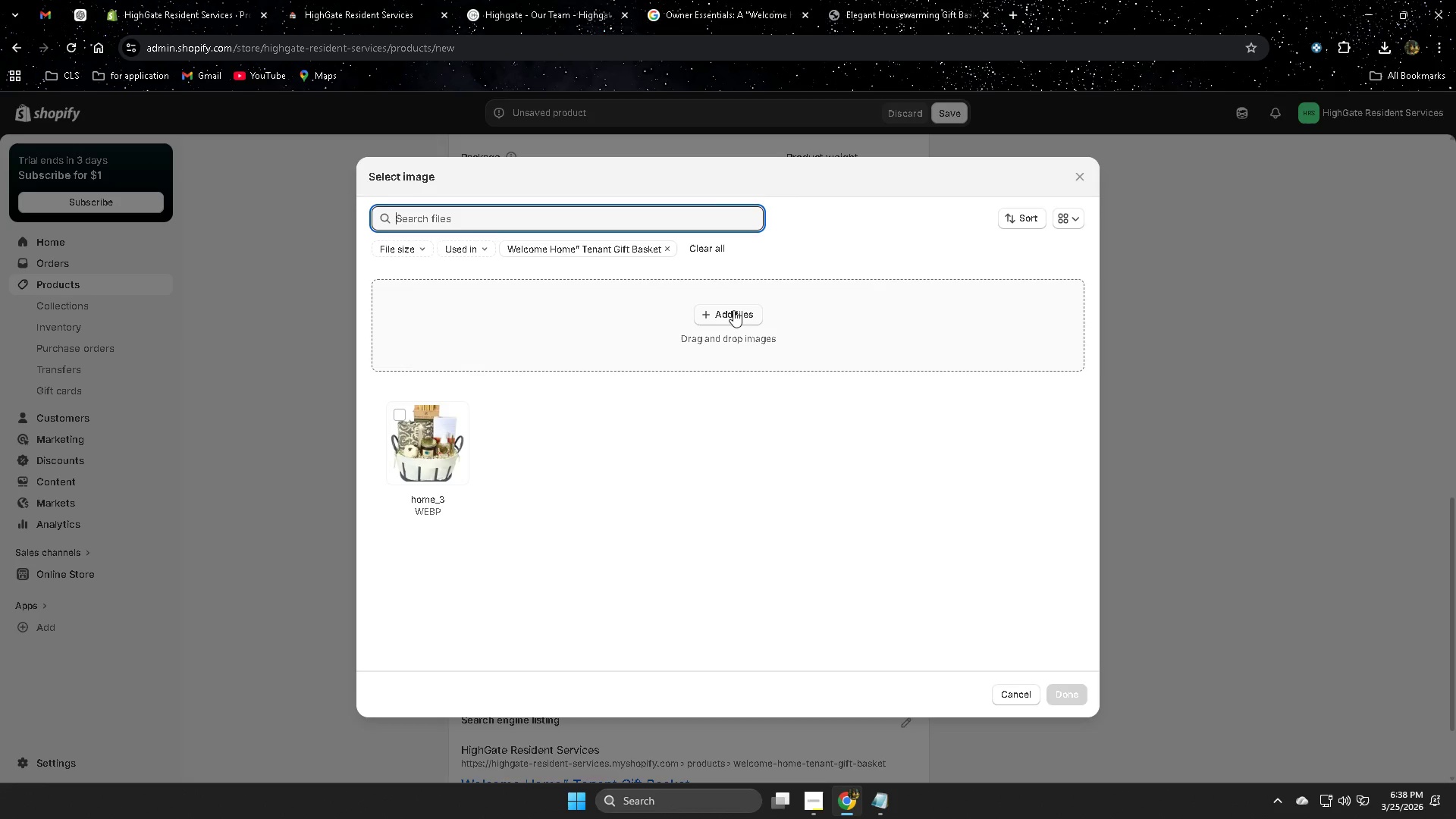 
left_click([733, 309])
 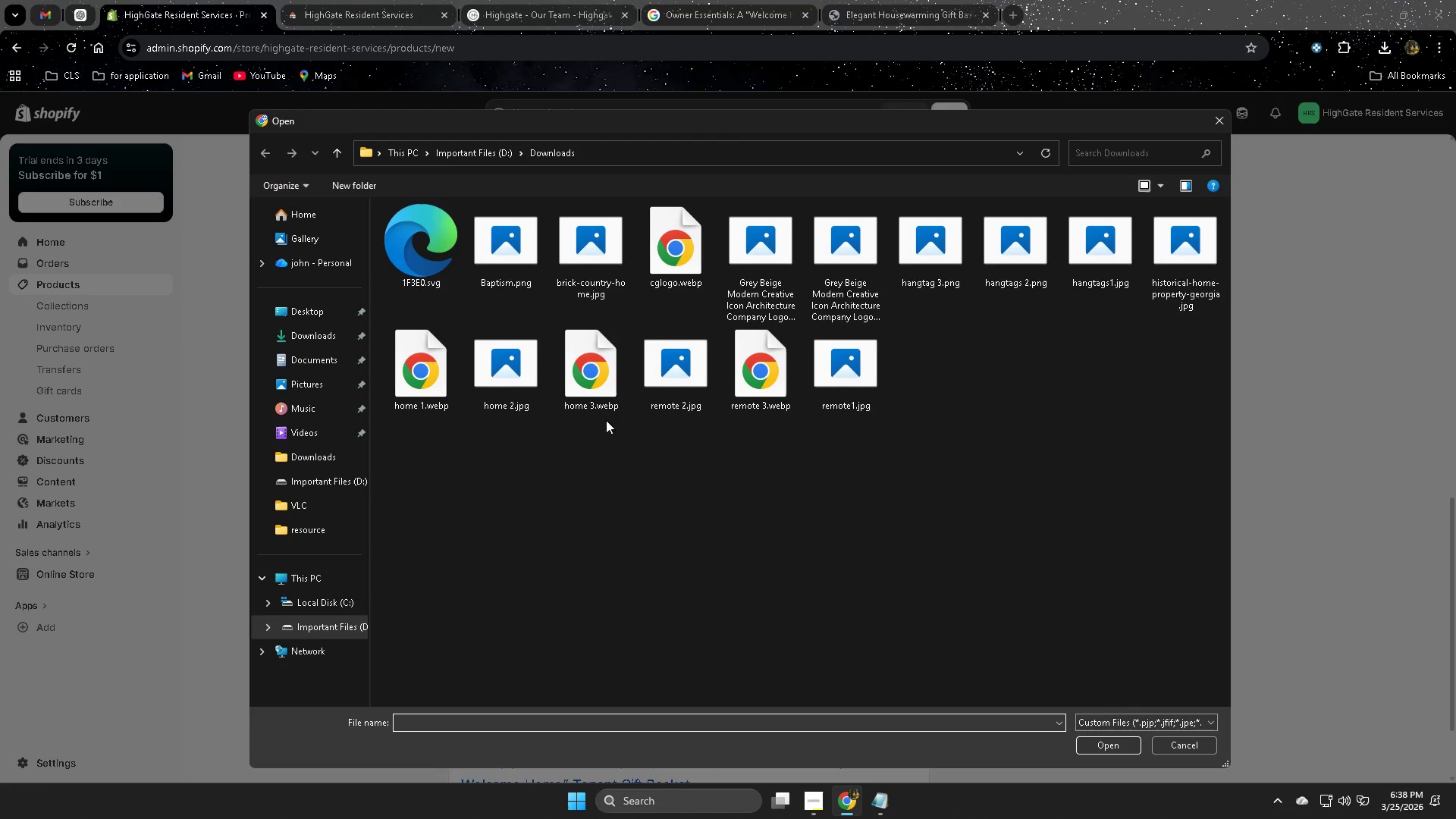 
wait(7.08)
 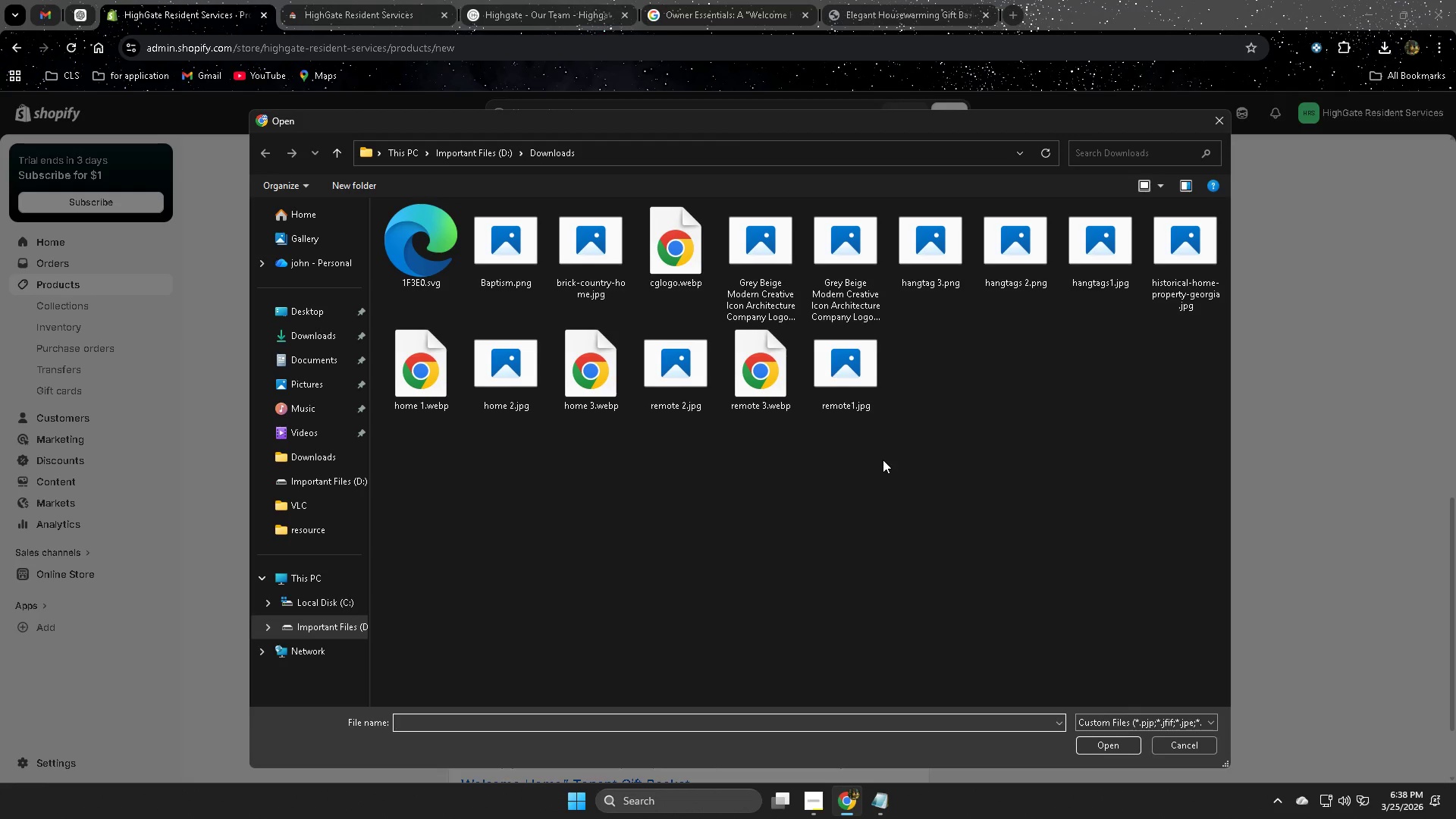 
left_click([428, 377])
 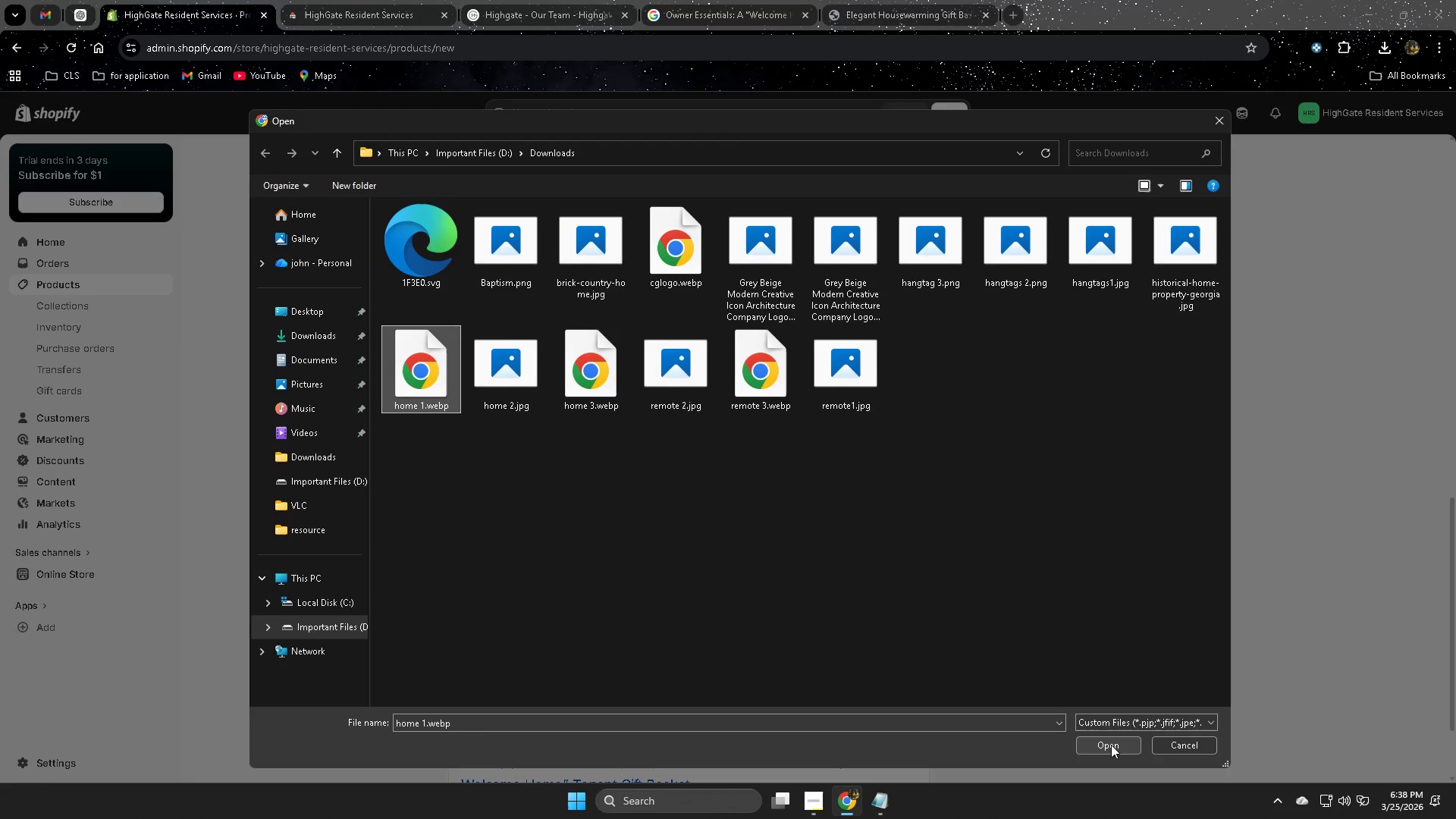 
left_click([1111, 745])
 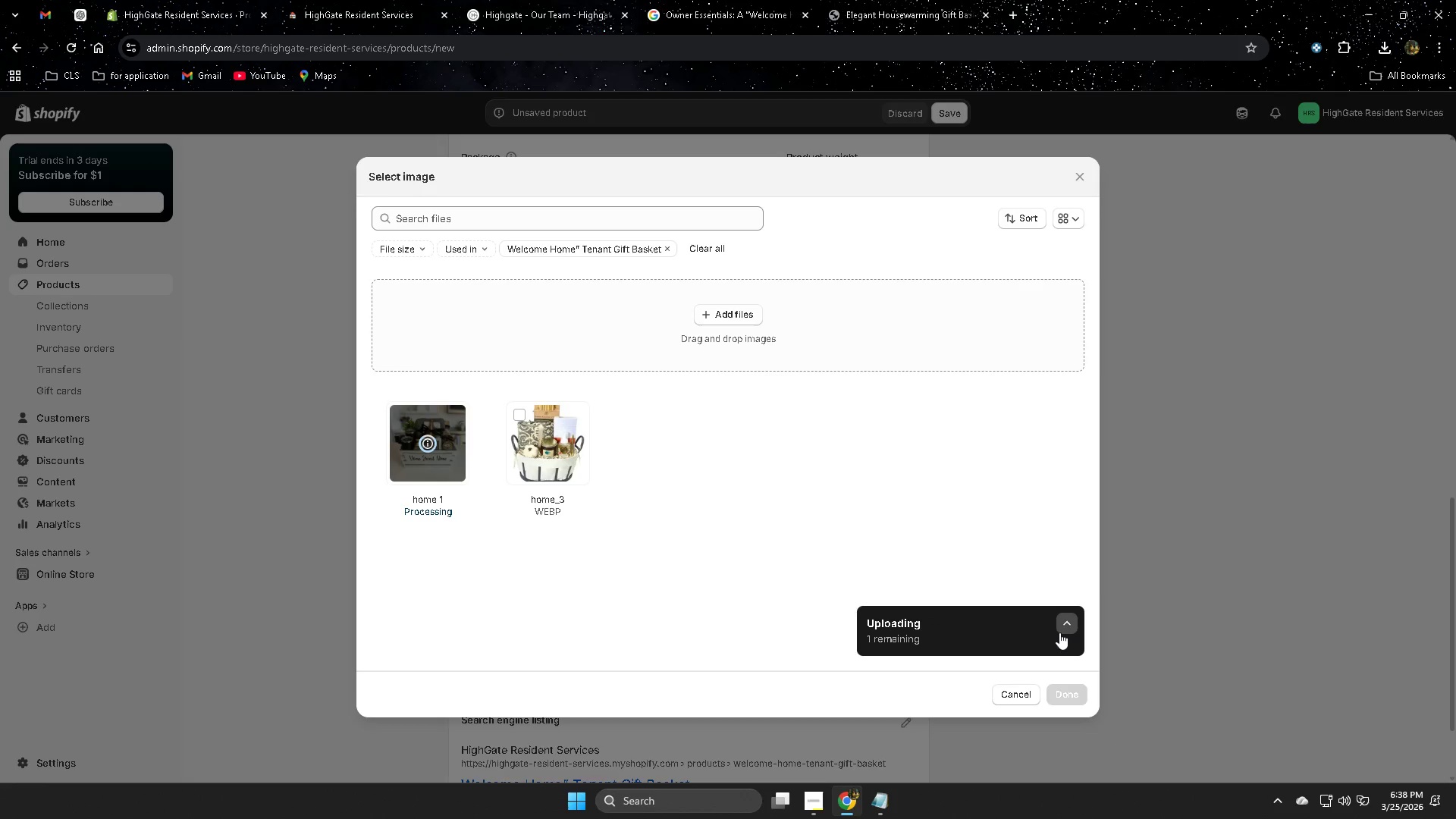 
left_click([1062, 701])
 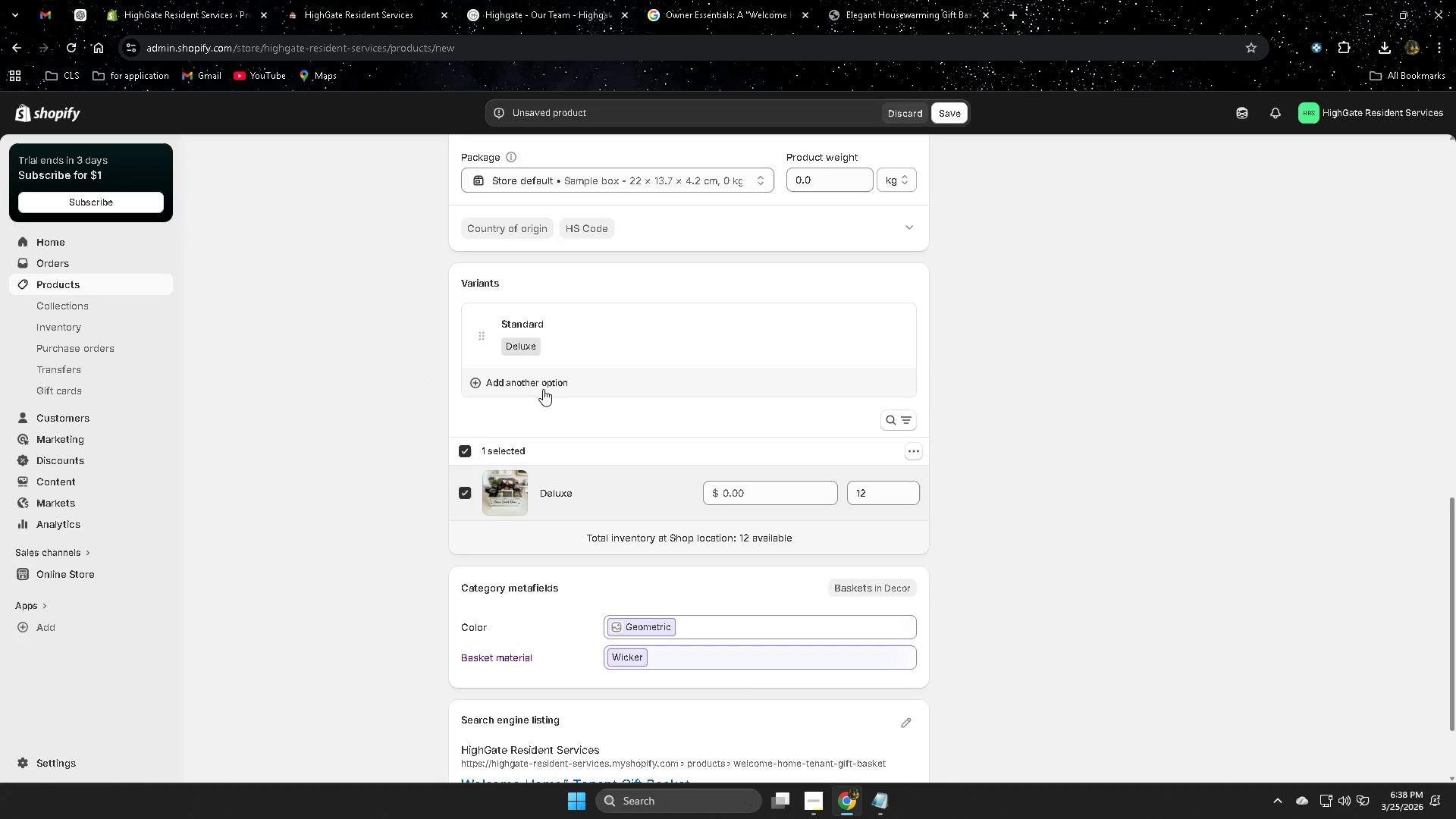 
left_click([543, 385])
 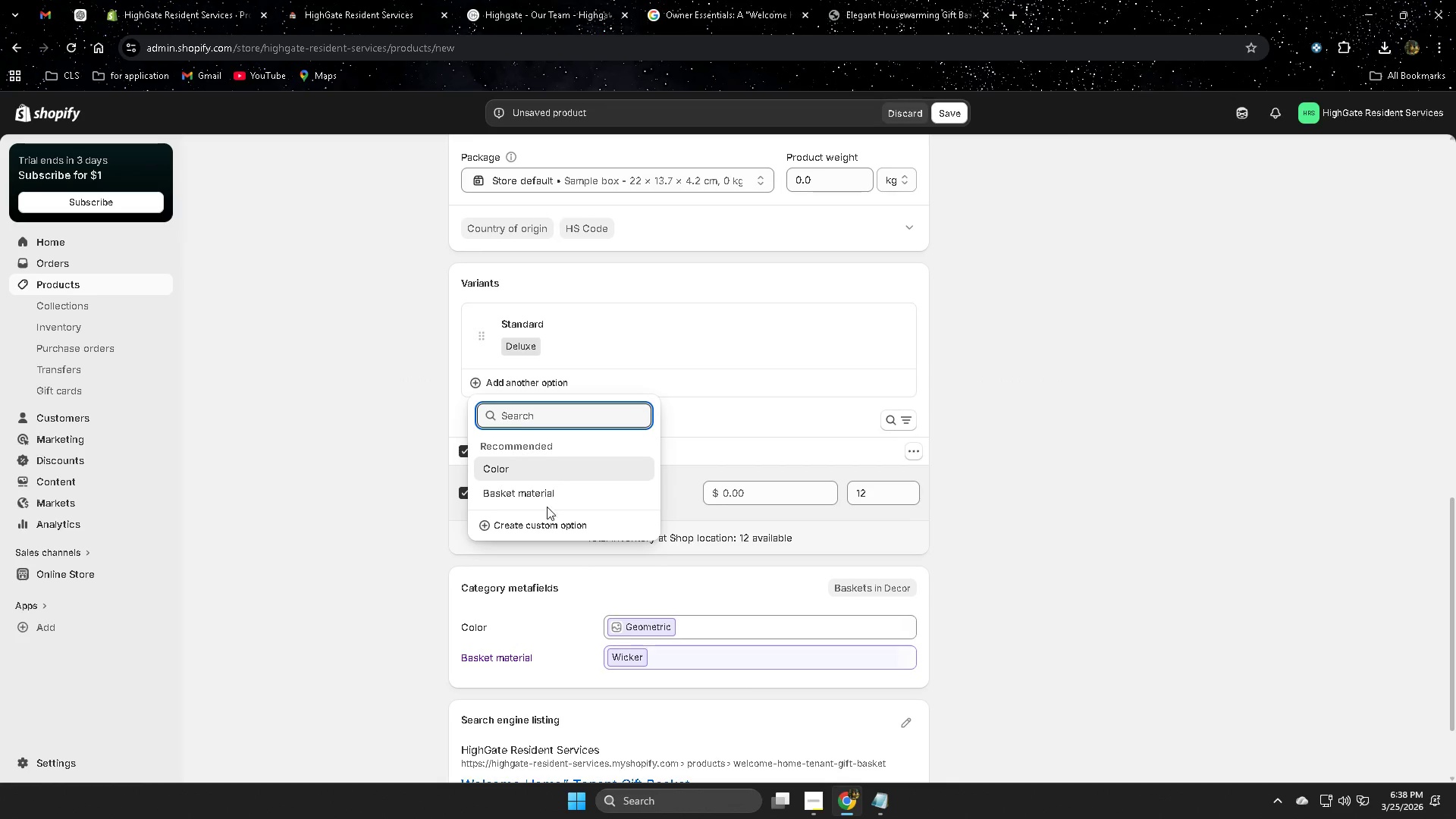 
left_click([548, 526])
 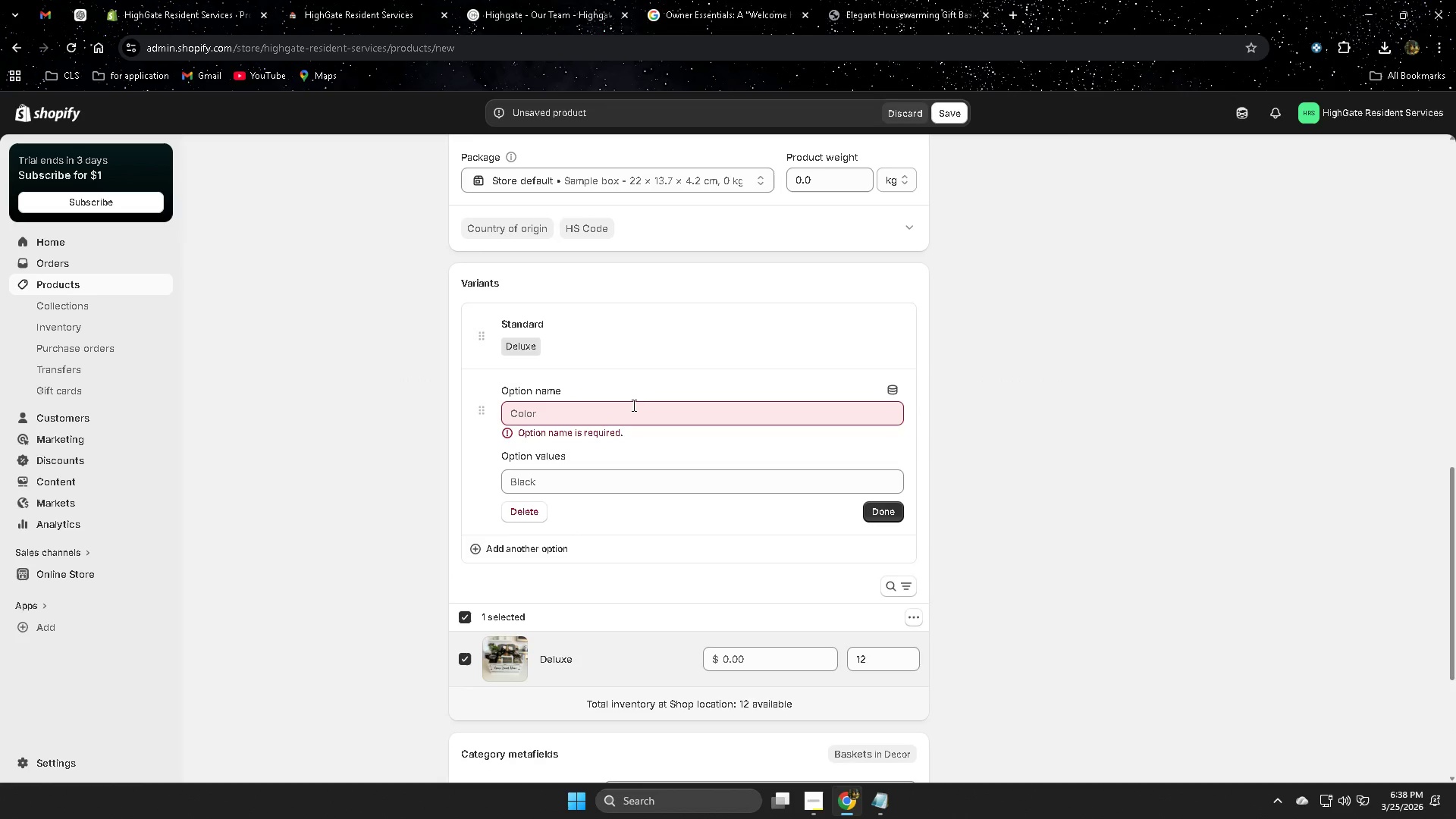 
double_click([629, 414])
 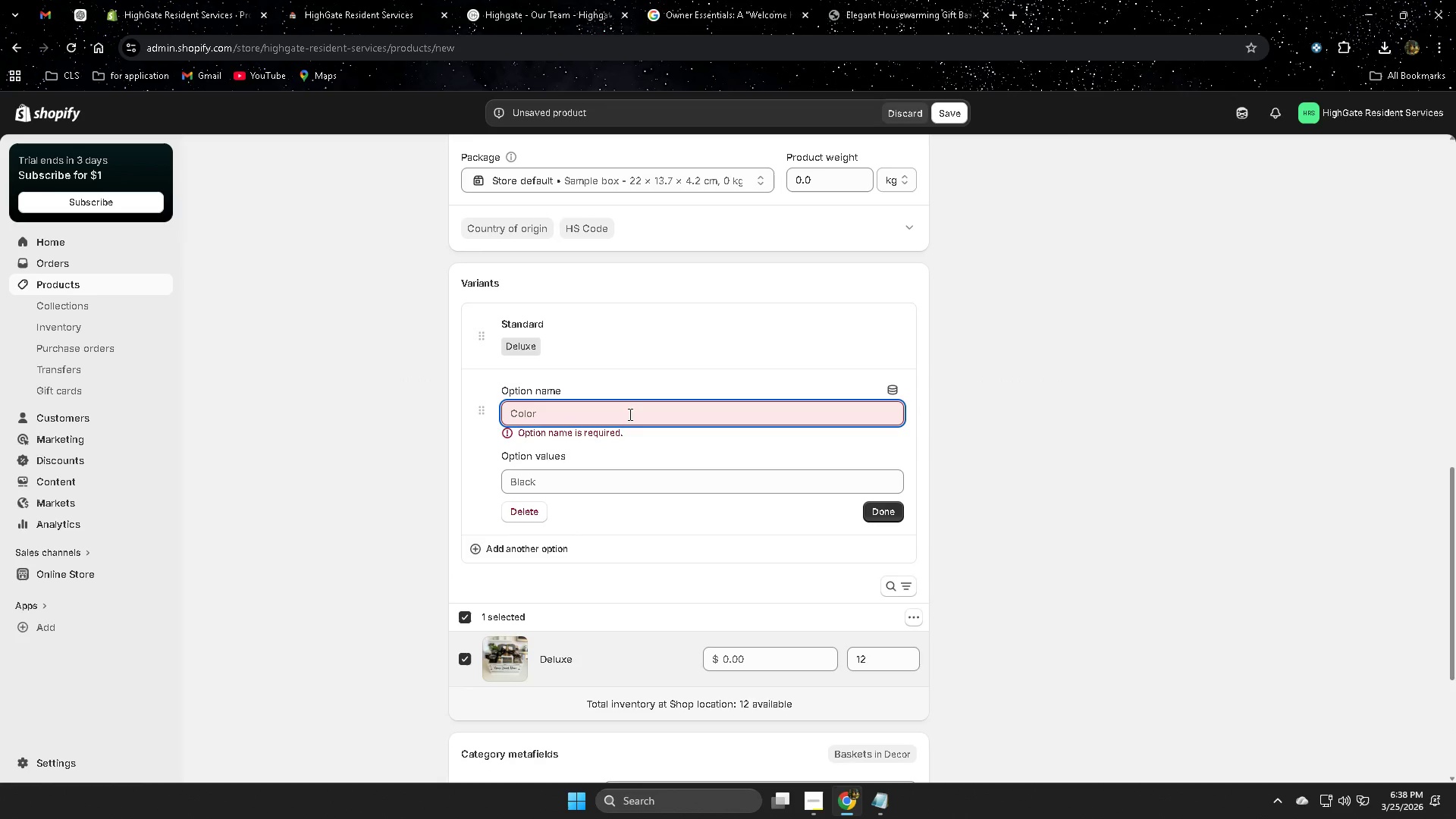 
type(st)
 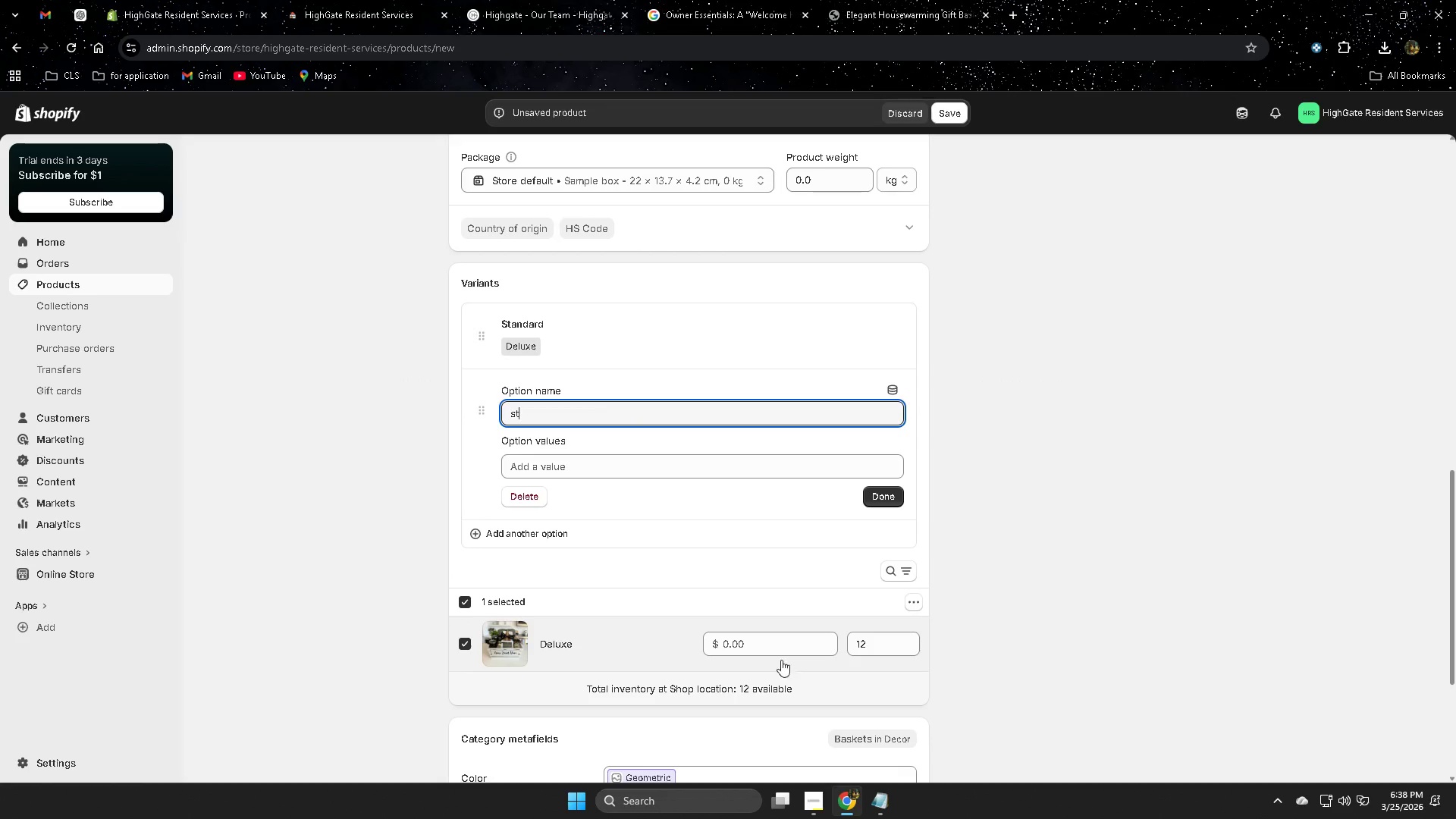 
mouse_move([871, 799])
 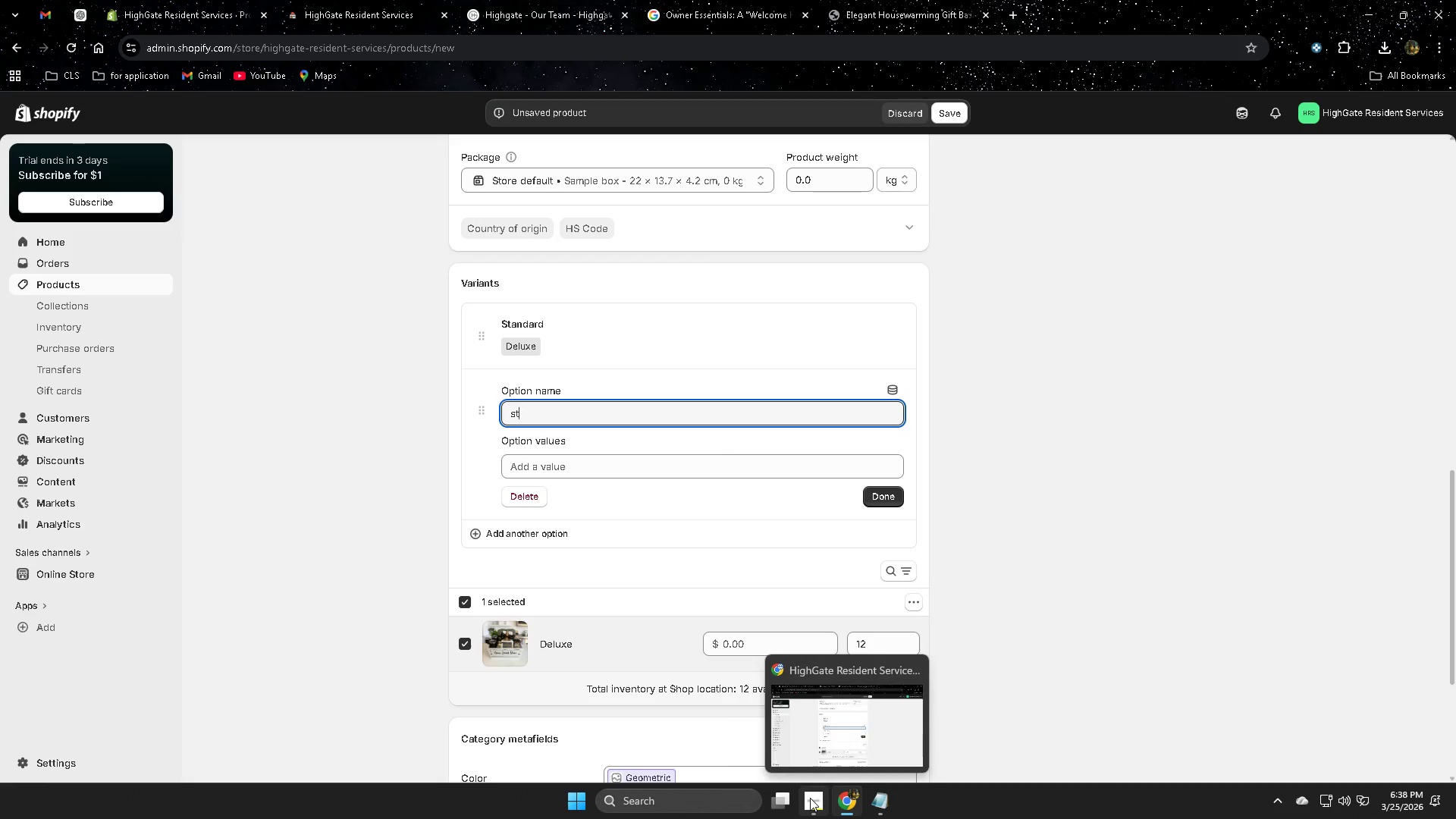 
left_click([818, 742])